 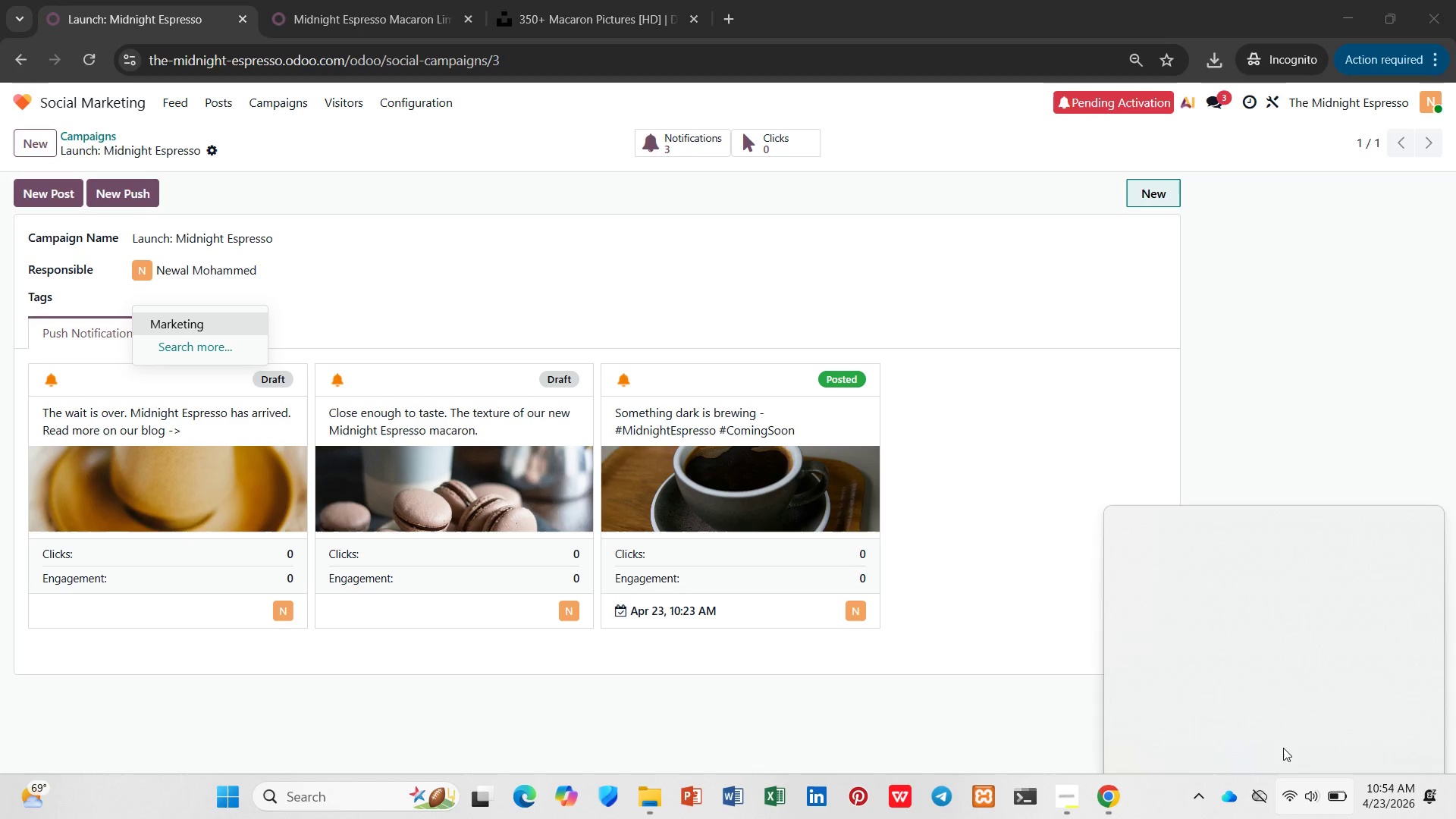 
left_click([1205, 450])
 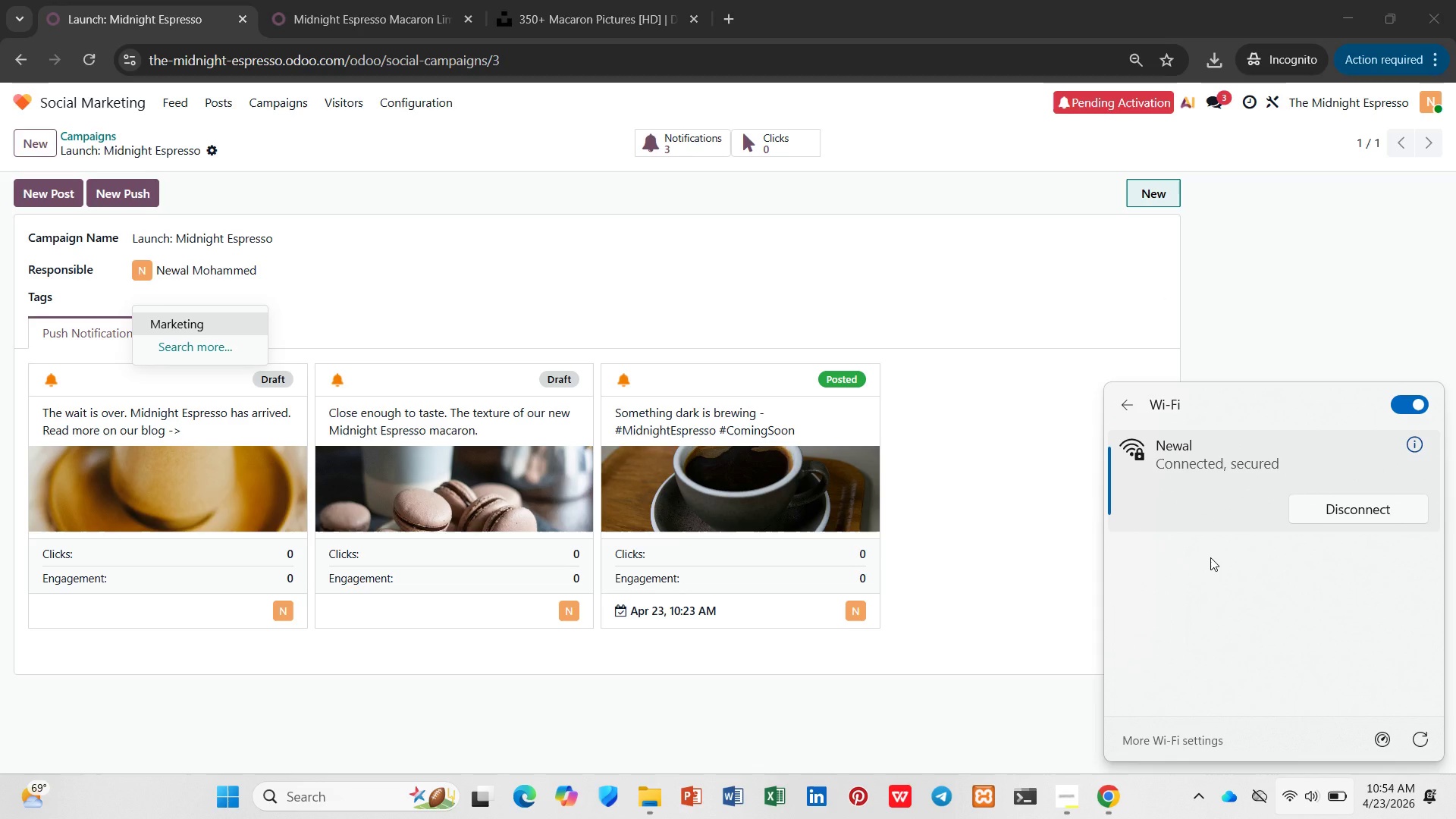 
wait(5.91)
 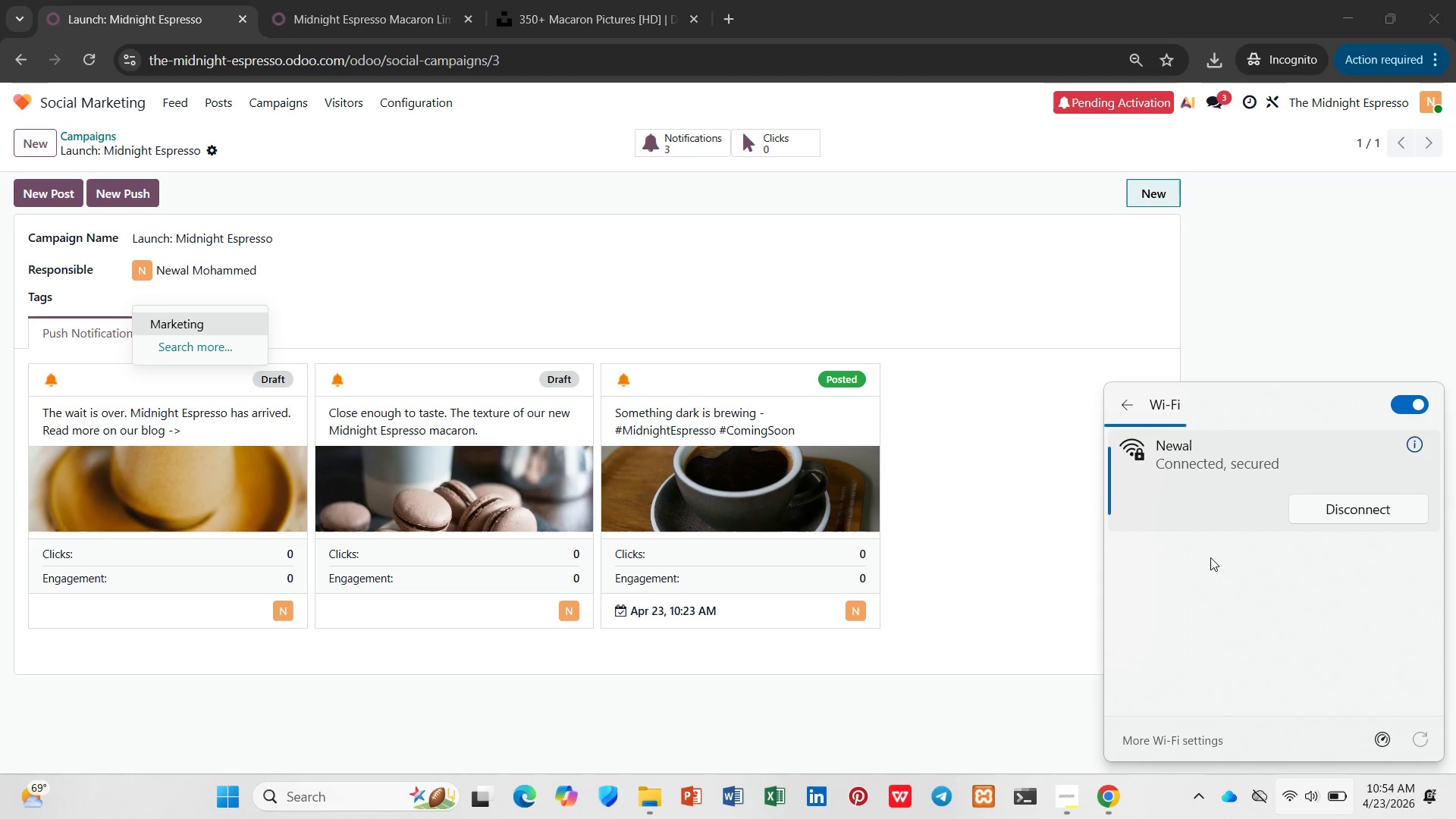 
left_click([1425, 745])
 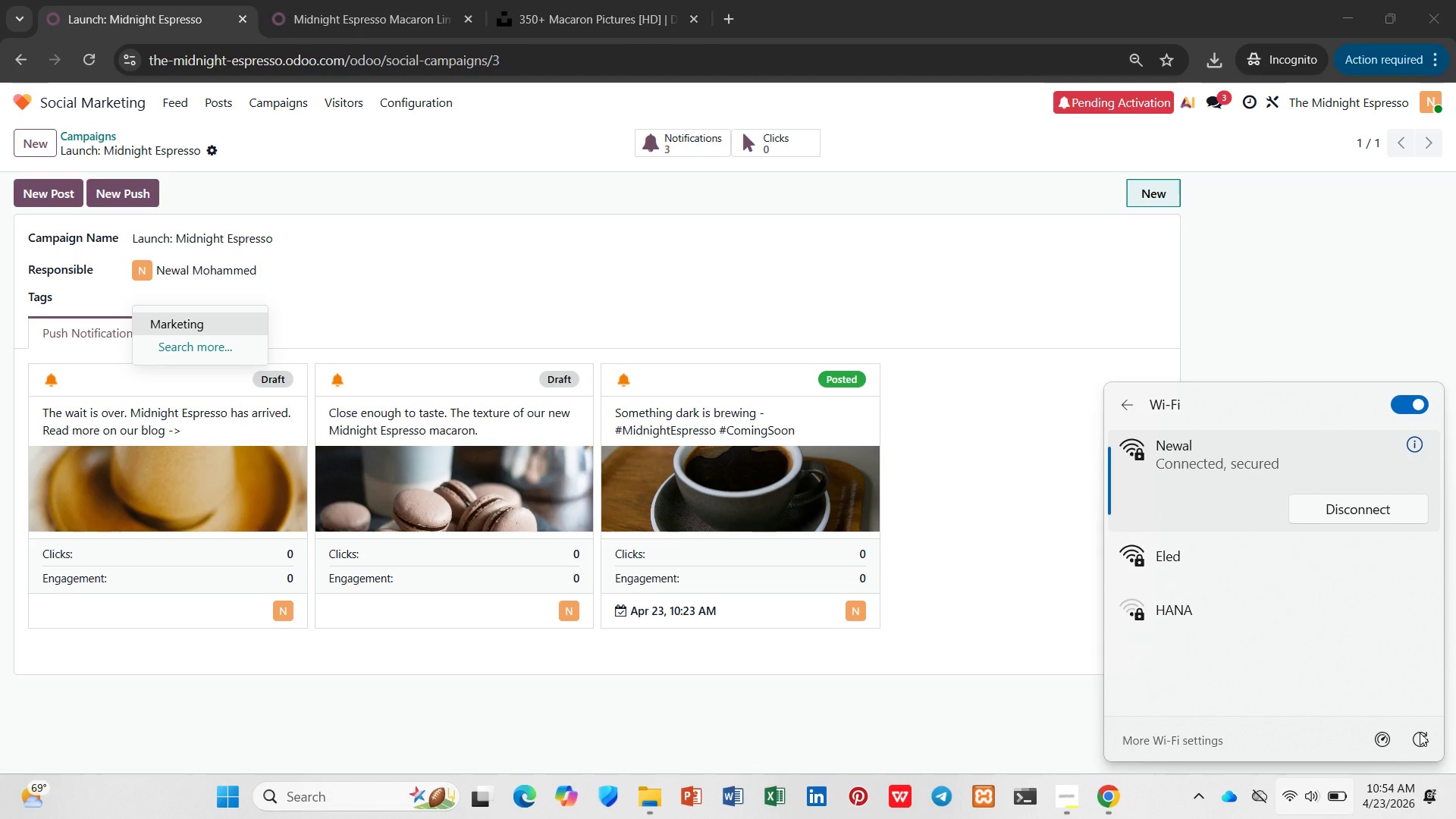 
wait(15.47)
 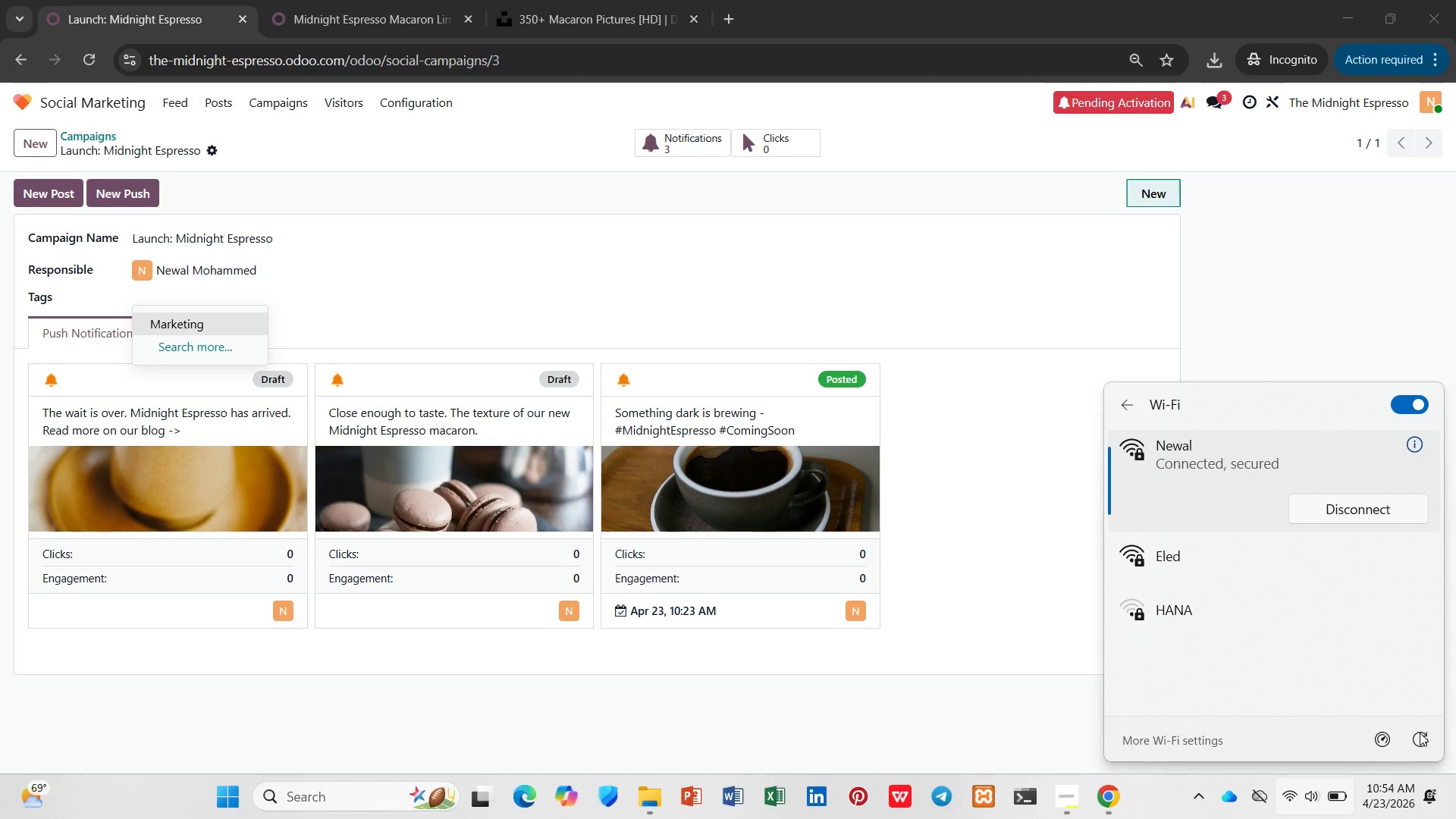 
left_click([1343, 547])
 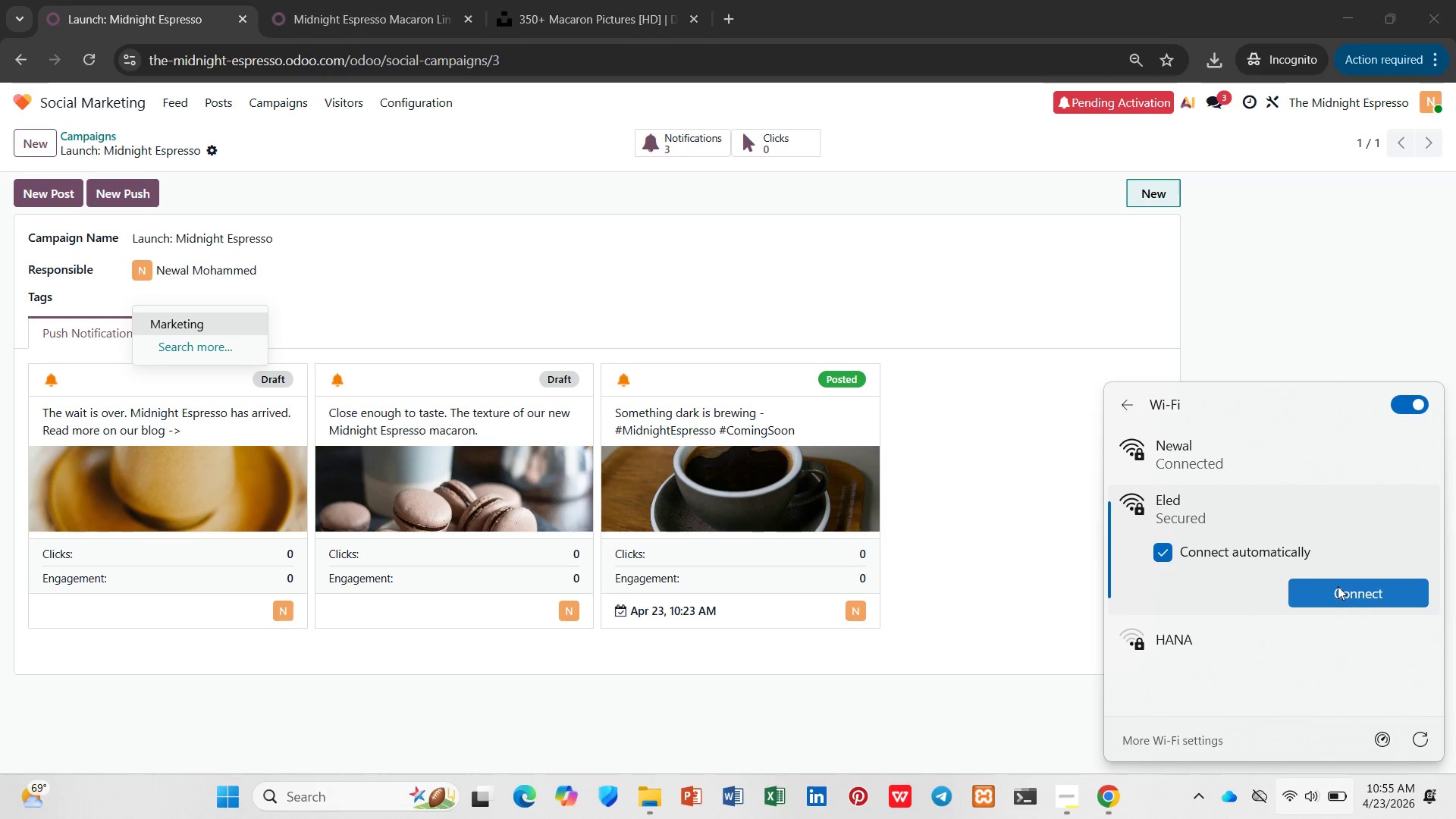 
left_click([1338, 586])
 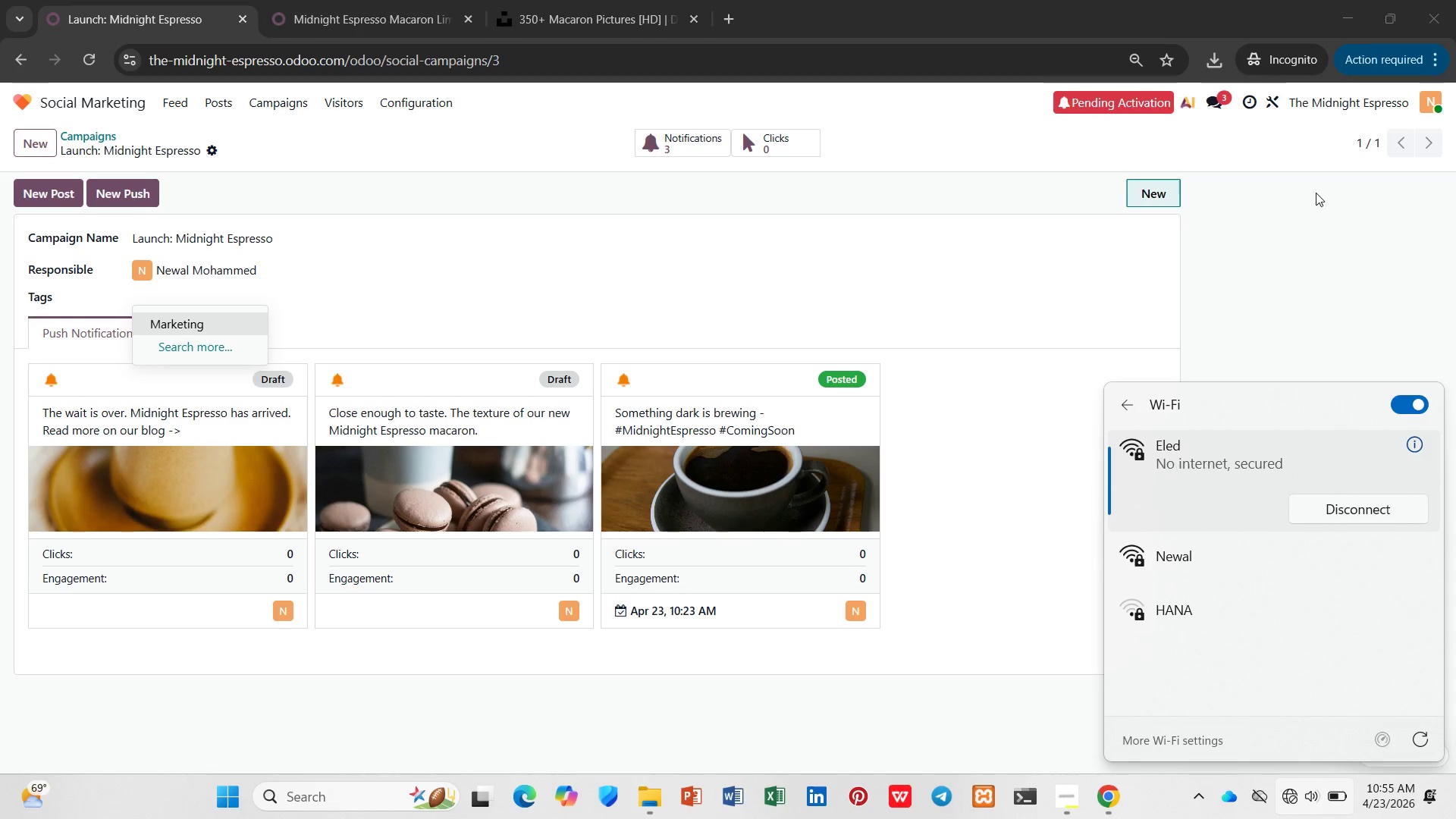 
wait(10.84)
 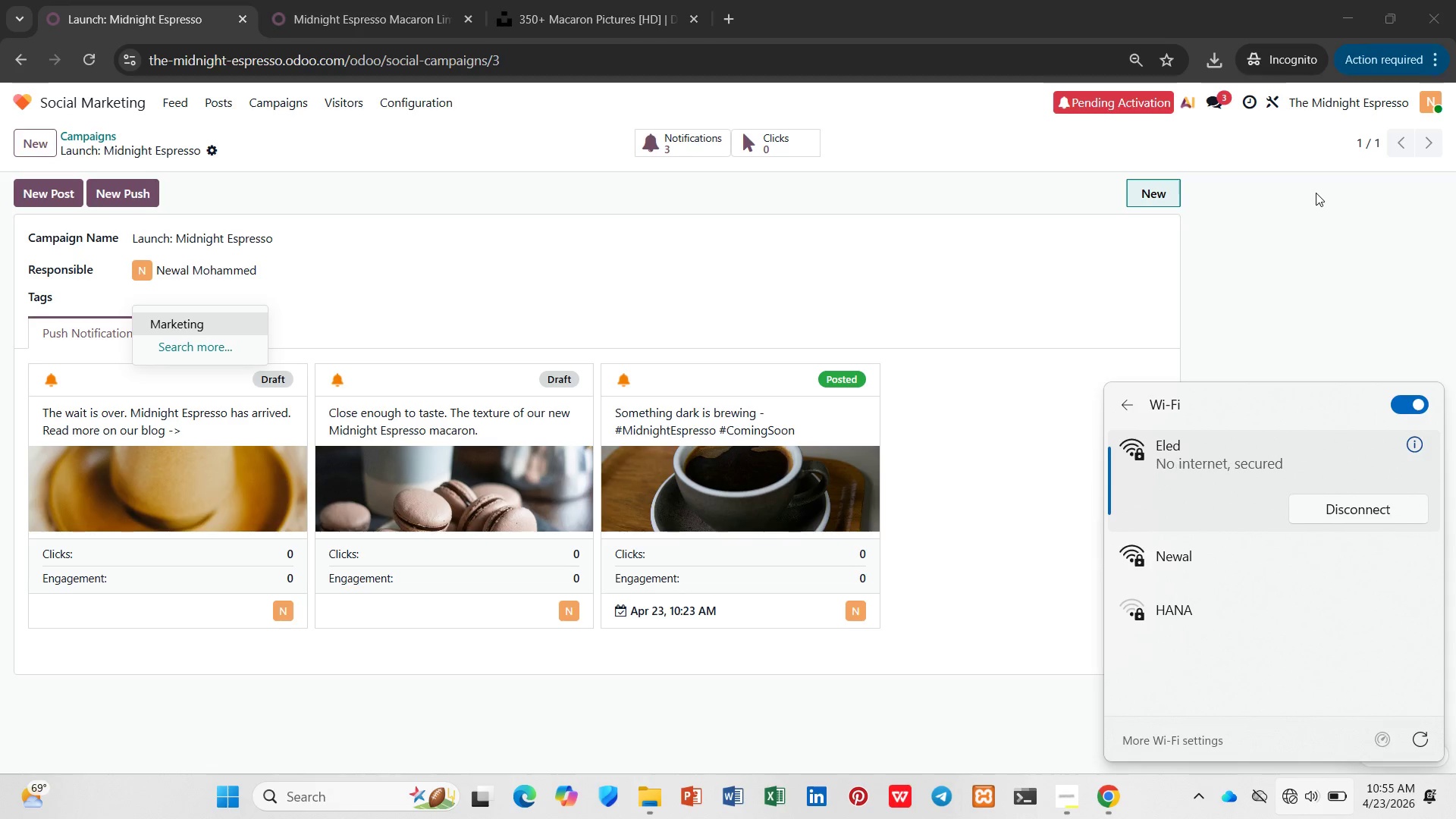 
left_click([1224, 573])
 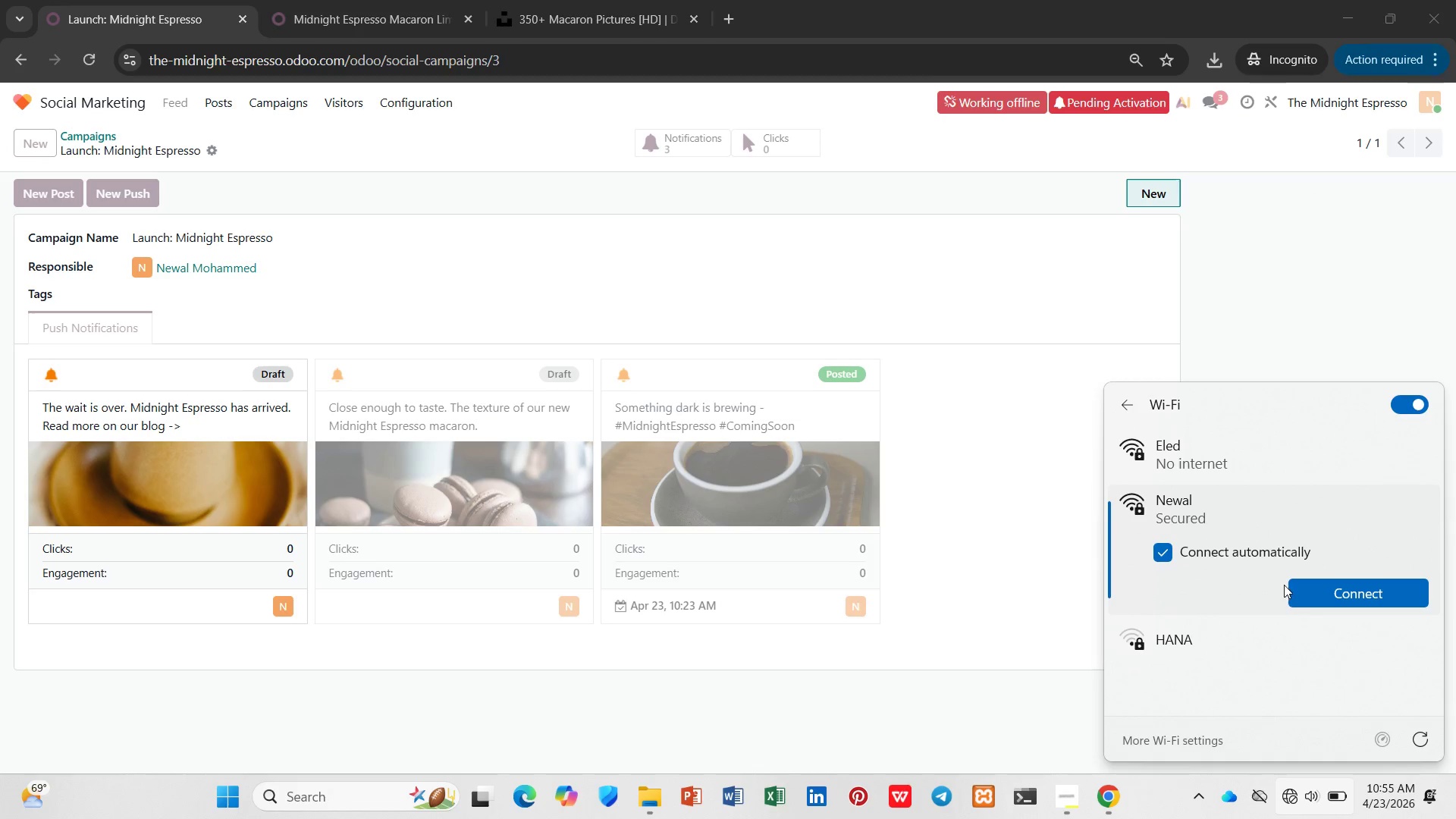 
left_click([1307, 587])
 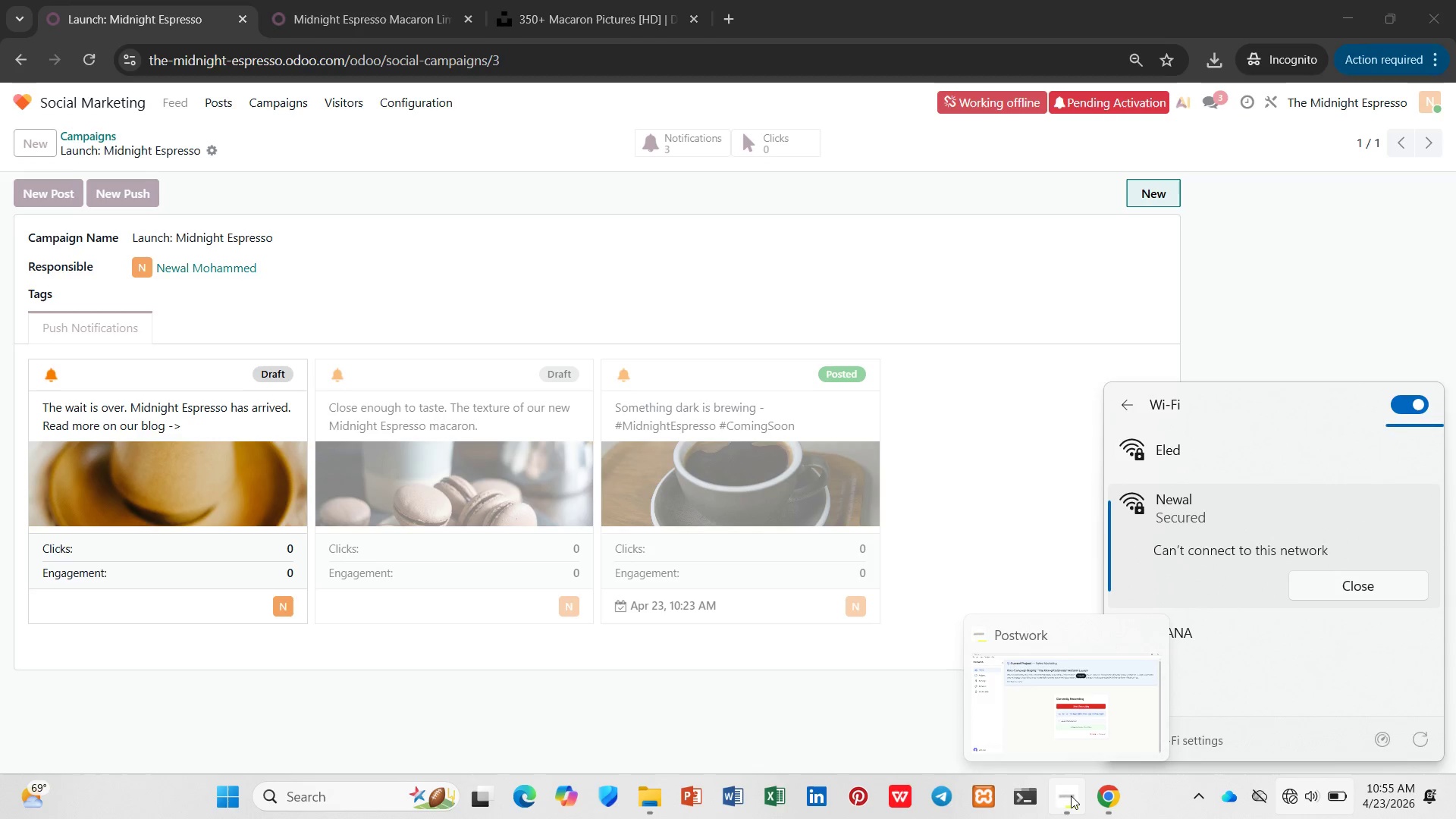 
wait(14.47)
 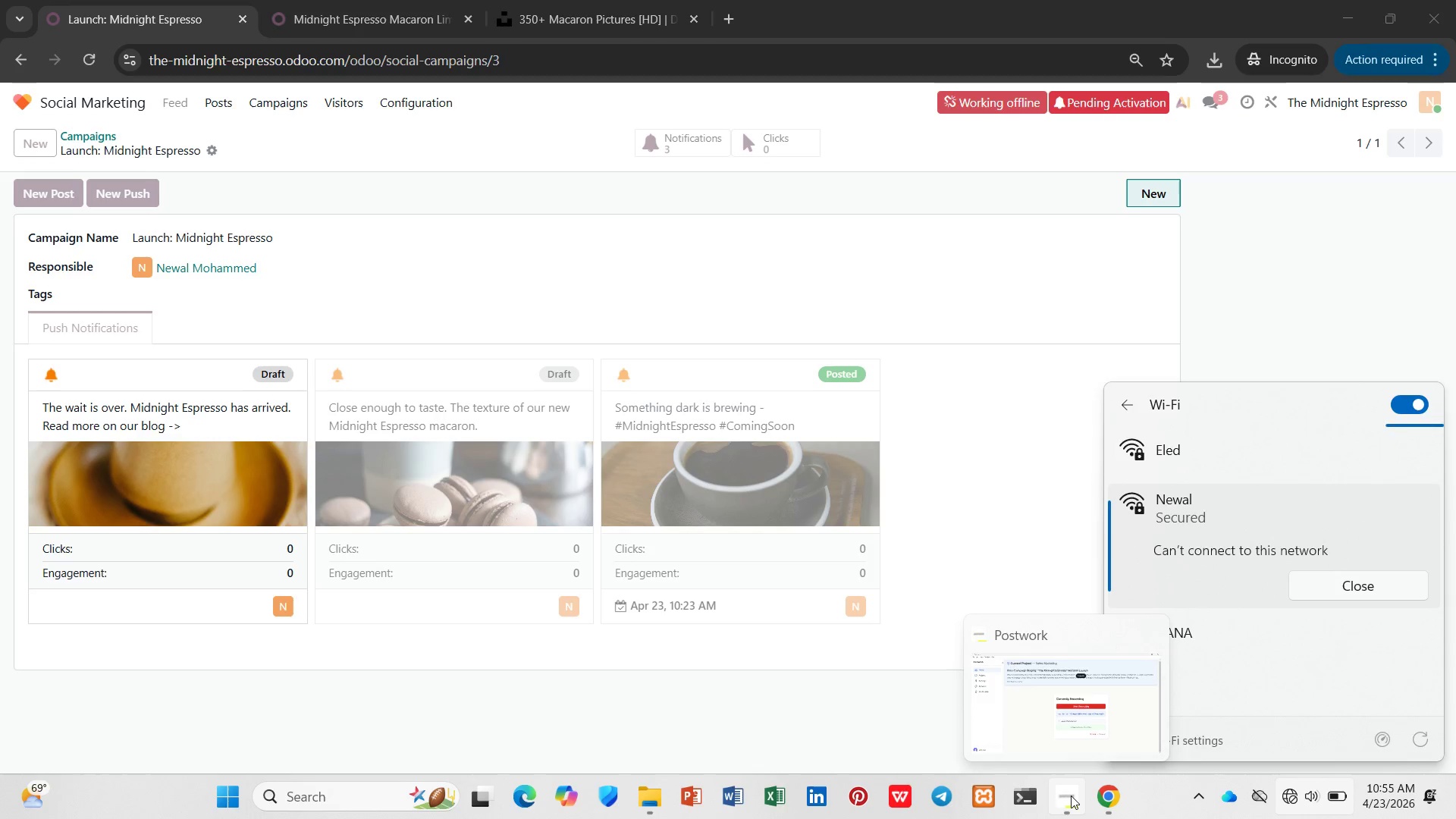 
left_click([1071, 793])